 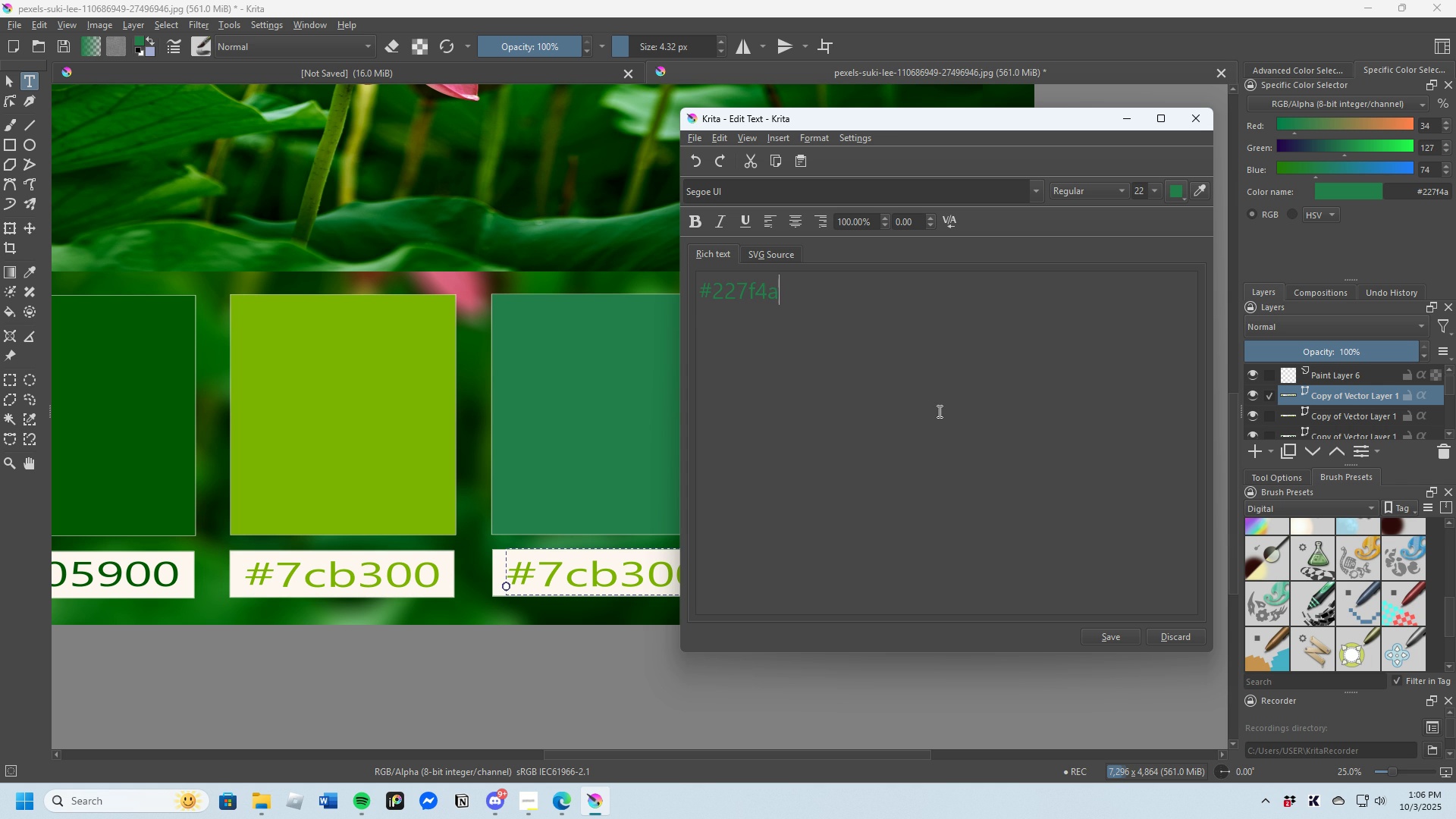 
left_click([1109, 635])
 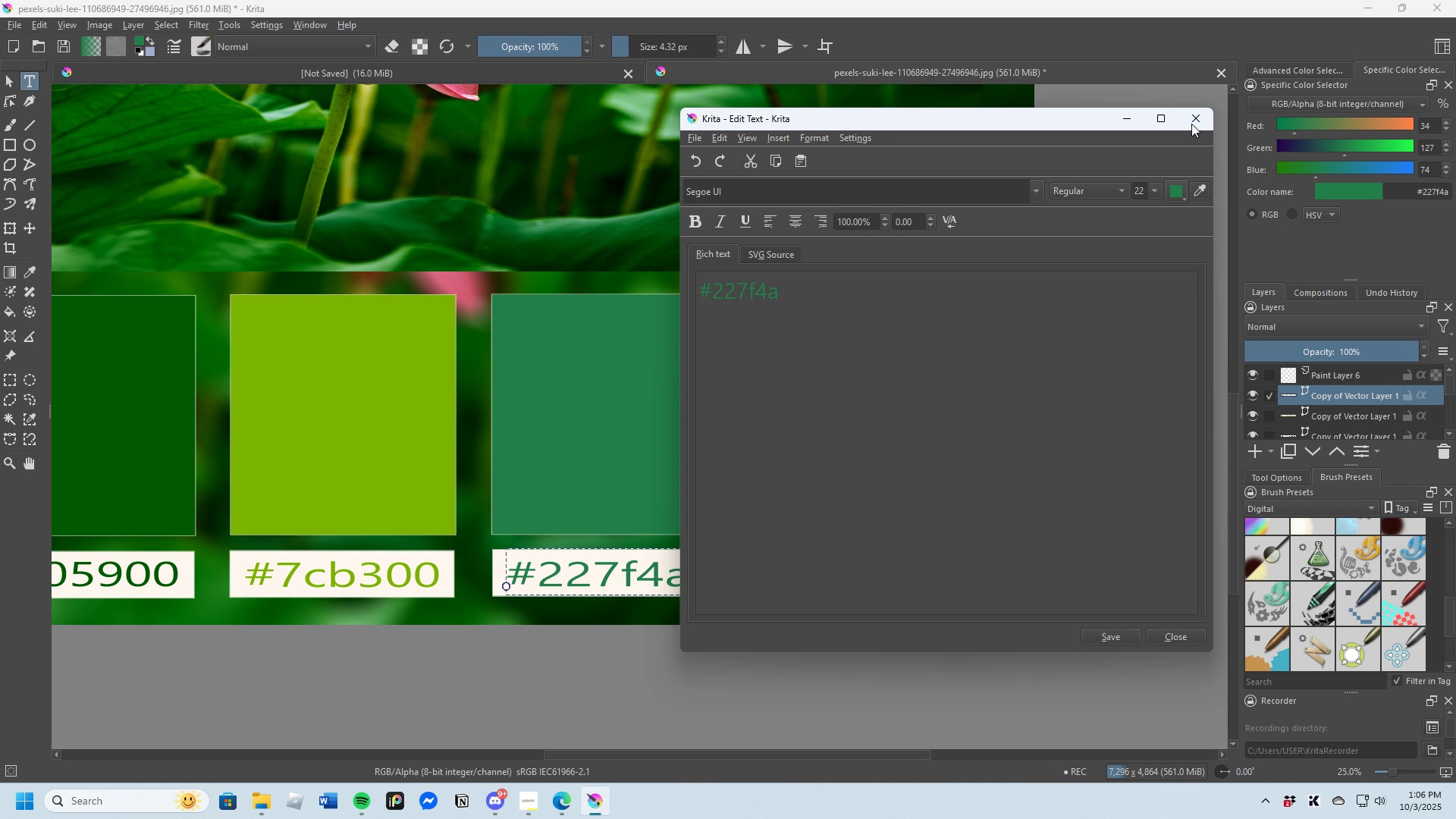 
left_click([1194, 121])
 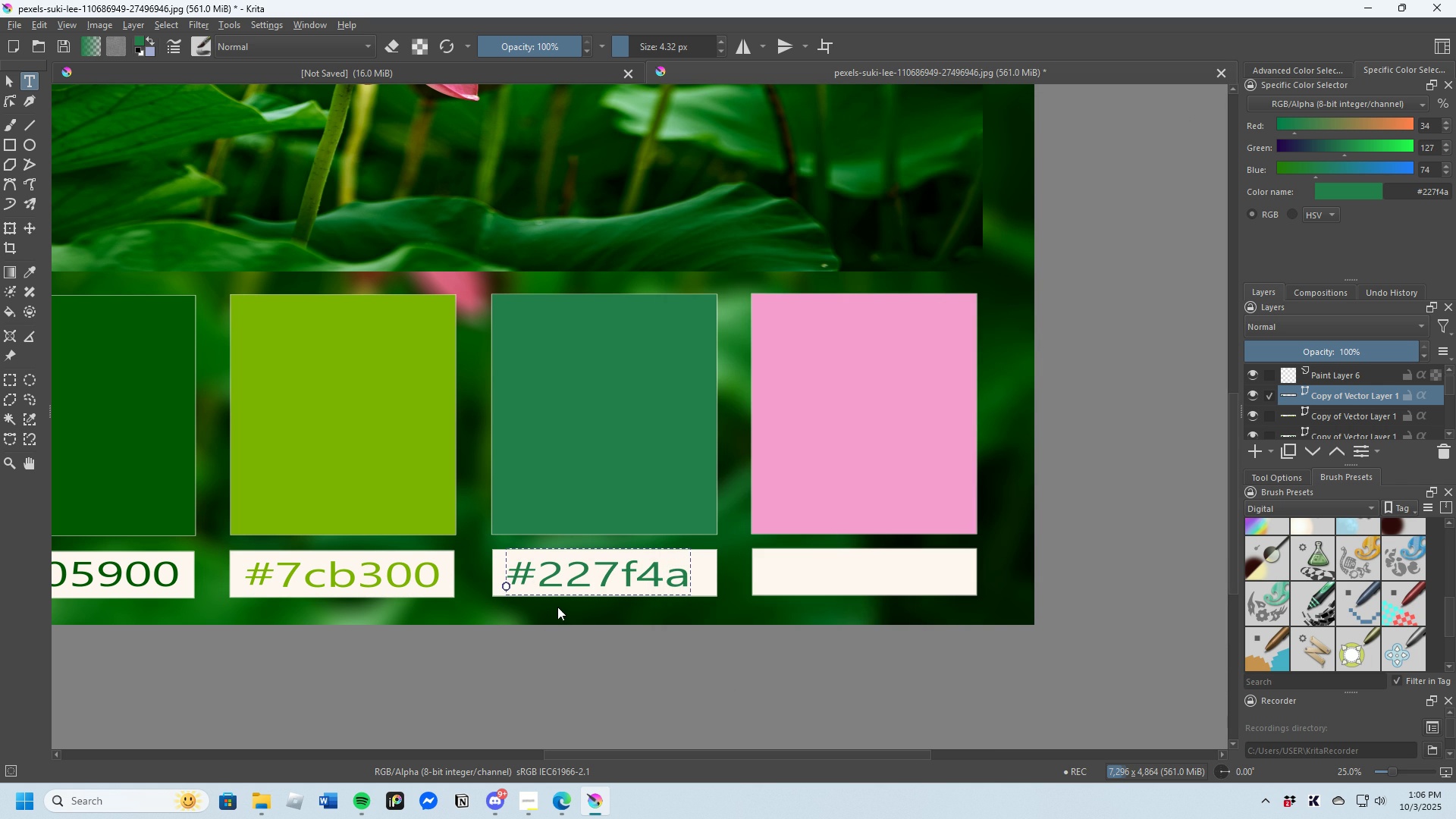 
scroll: coordinate [565, 617], scroll_direction: up, amount: 1.0
 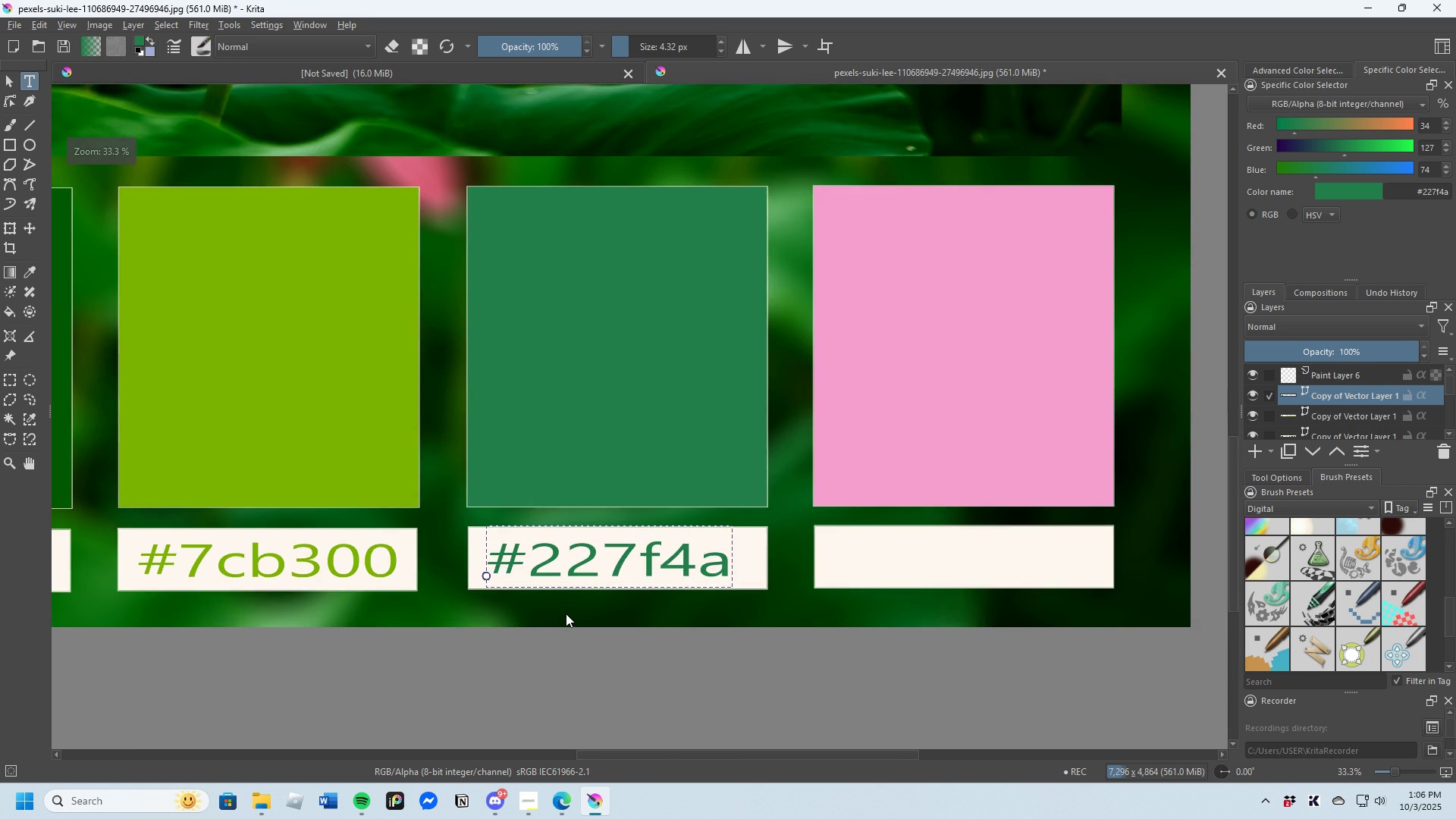 
scroll: coordinate [566, 613], scroll_direction: down, amount: 3.0
 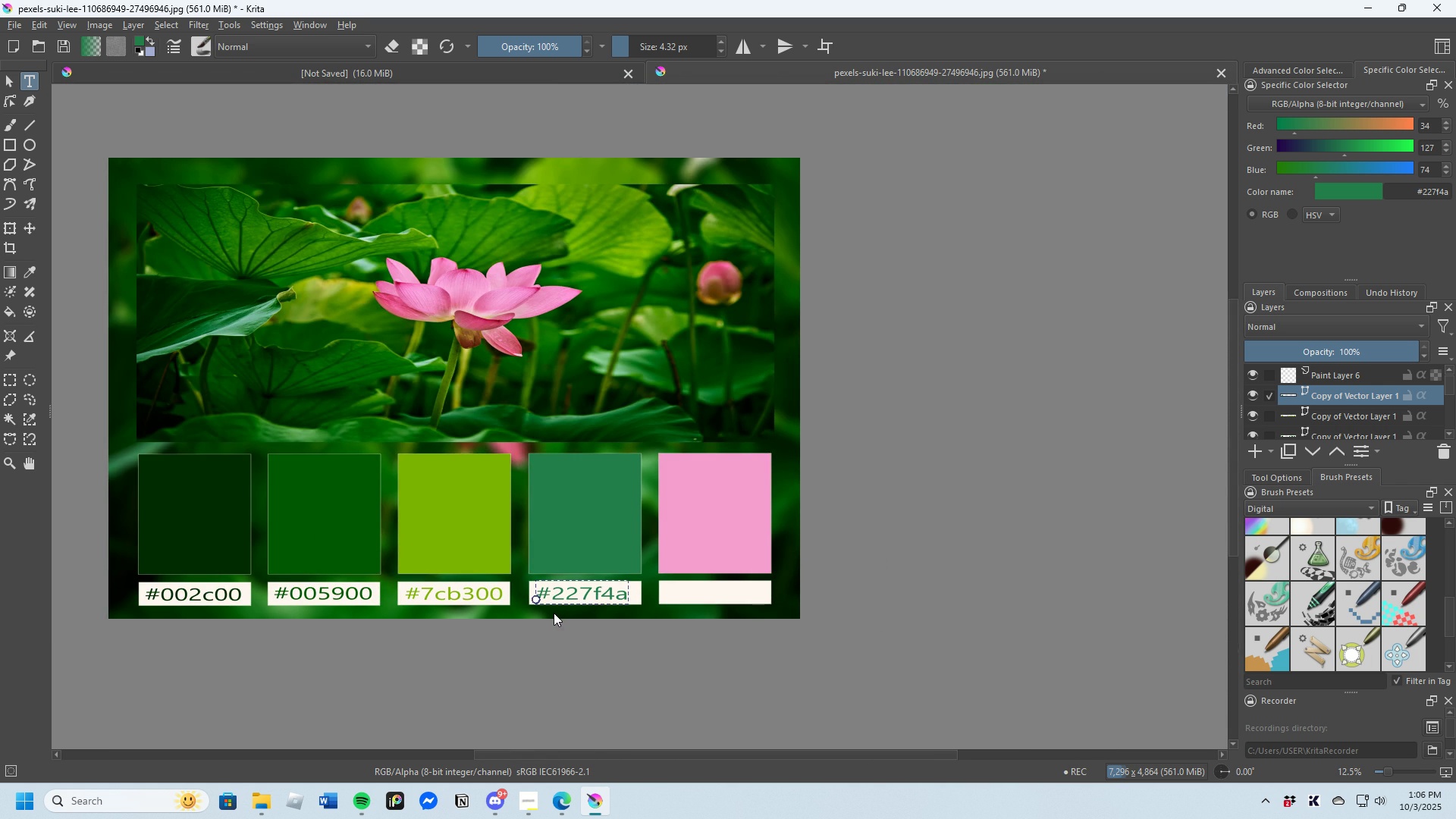 
scroll: coordinate [582, 614], scroll_direction: up, amount: 2.0
 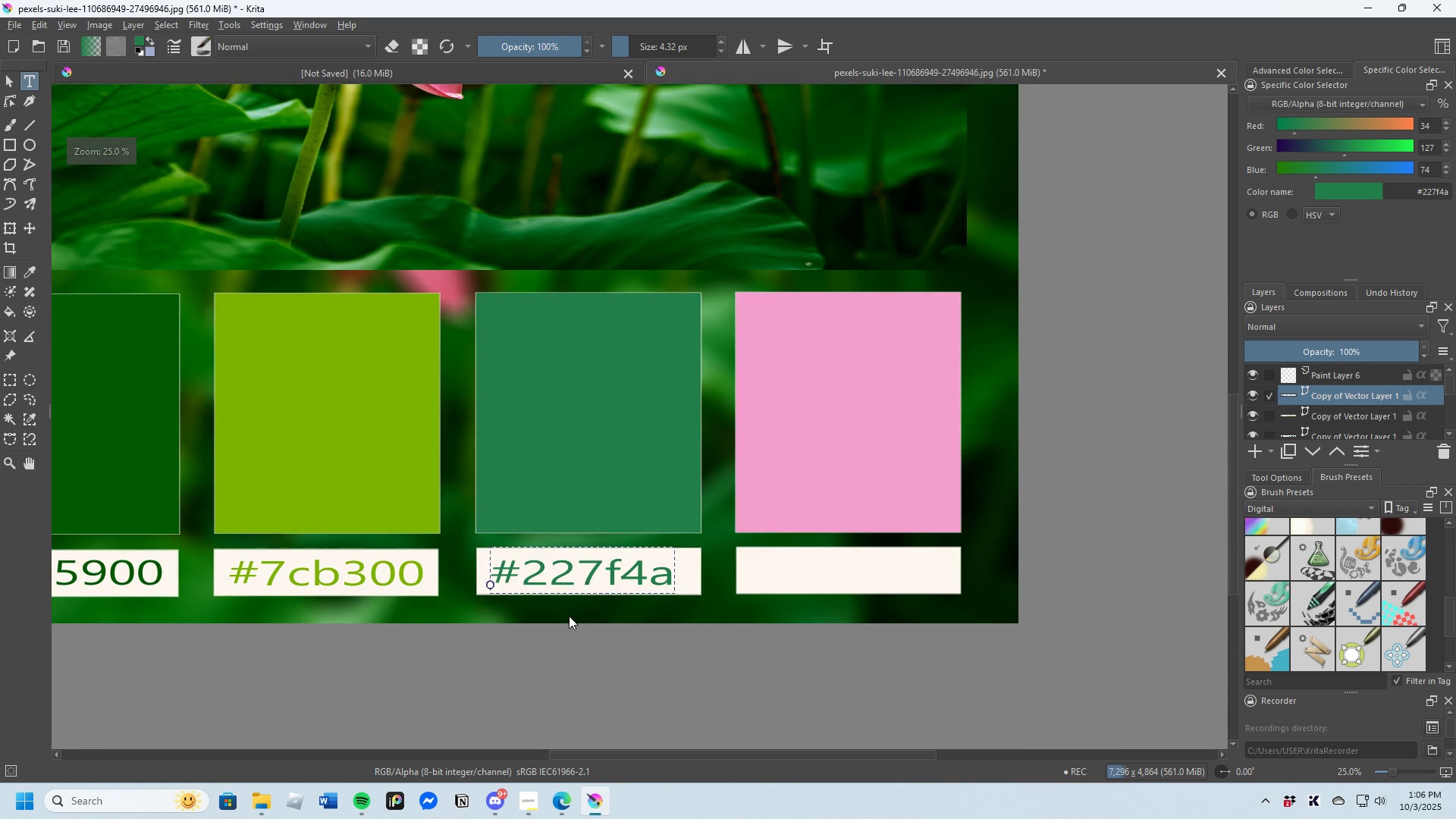 
scroll: coordinate [558, 617], scroll_direction: down, amount: 2.0
 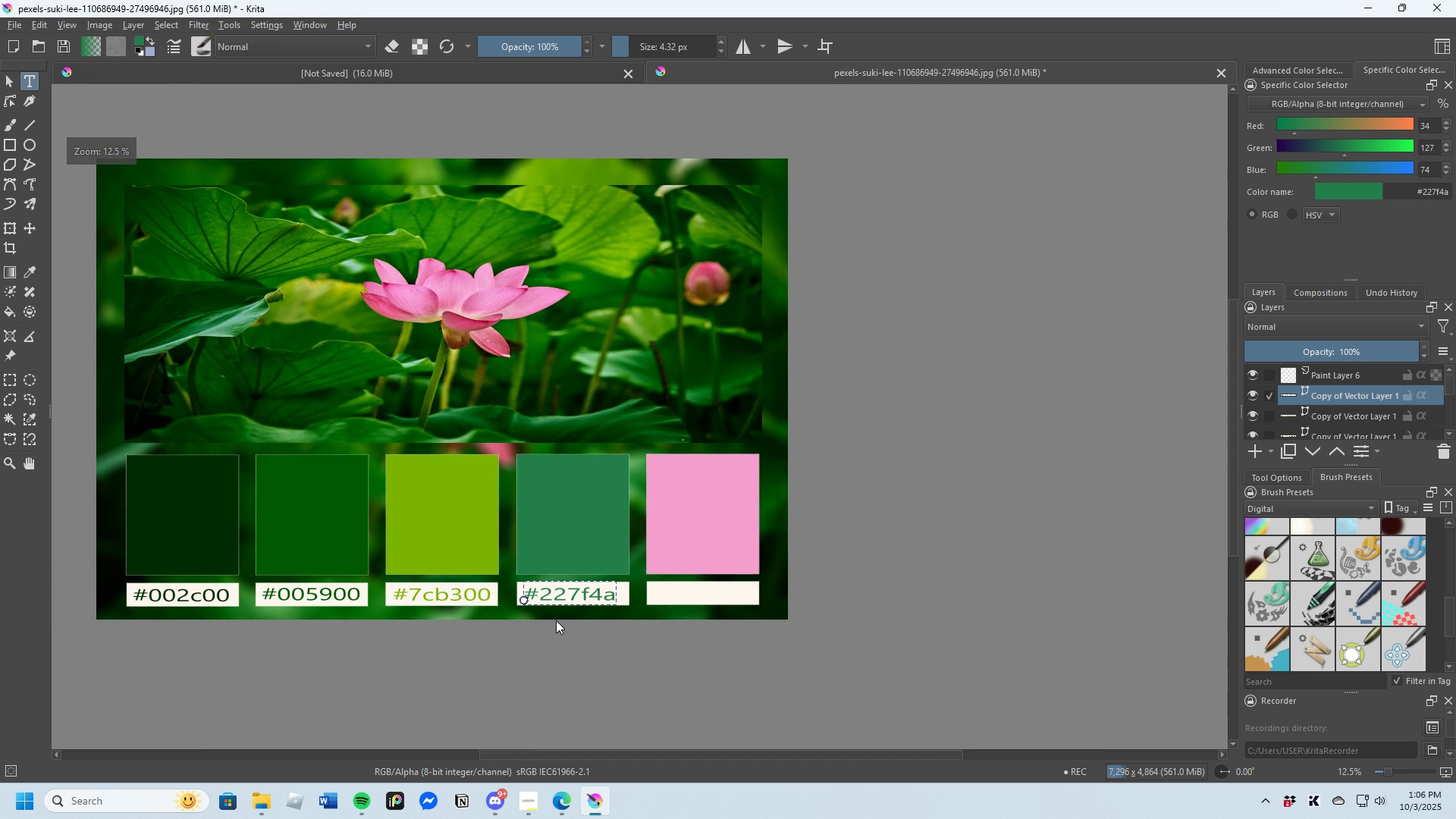 
scroll: coordinate [560, 623], scroll_direction: none, amount: 0.0
 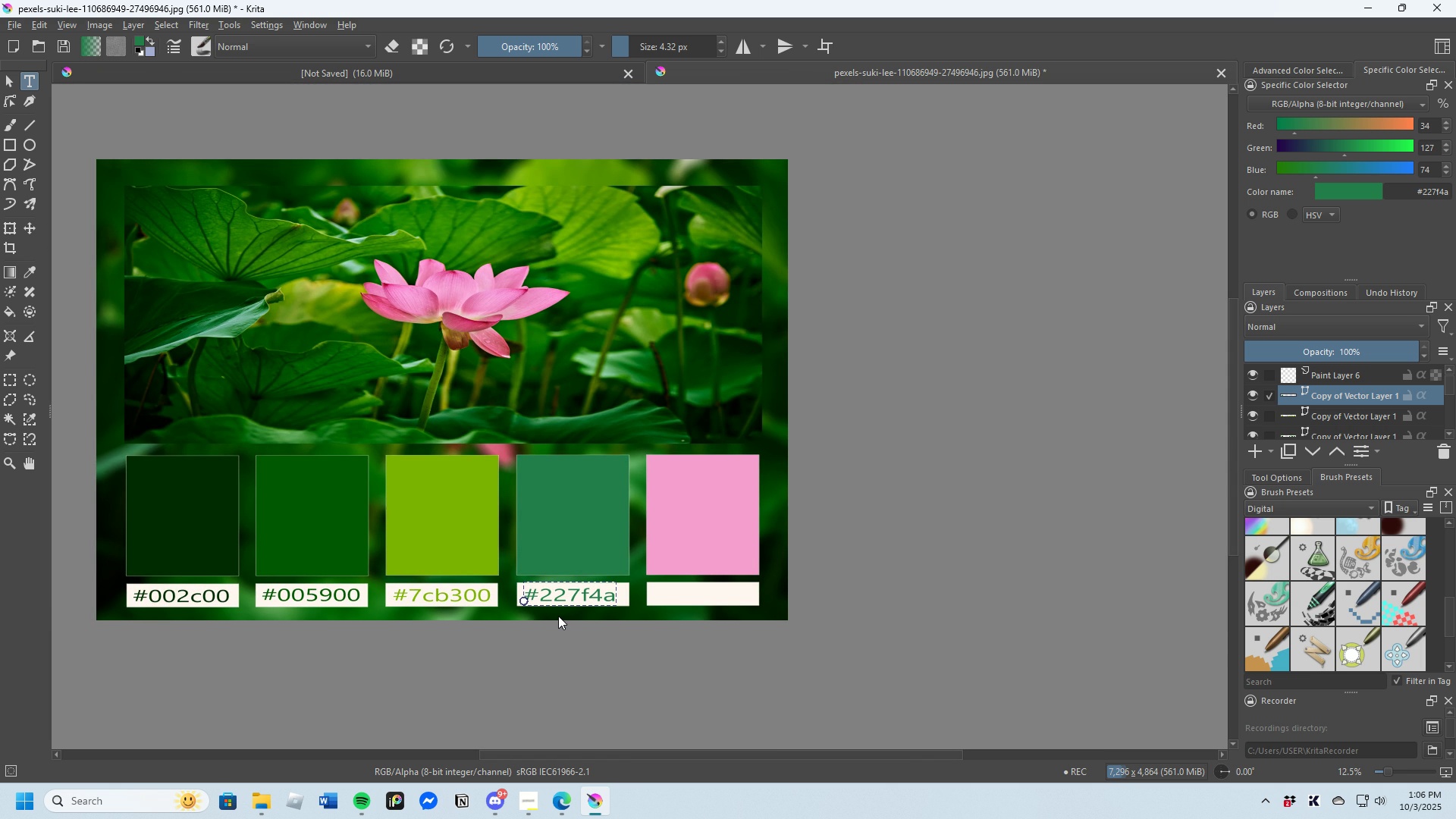 
scroll: coordinate [561, 613], scroll_direction: up, amount: 4.0
 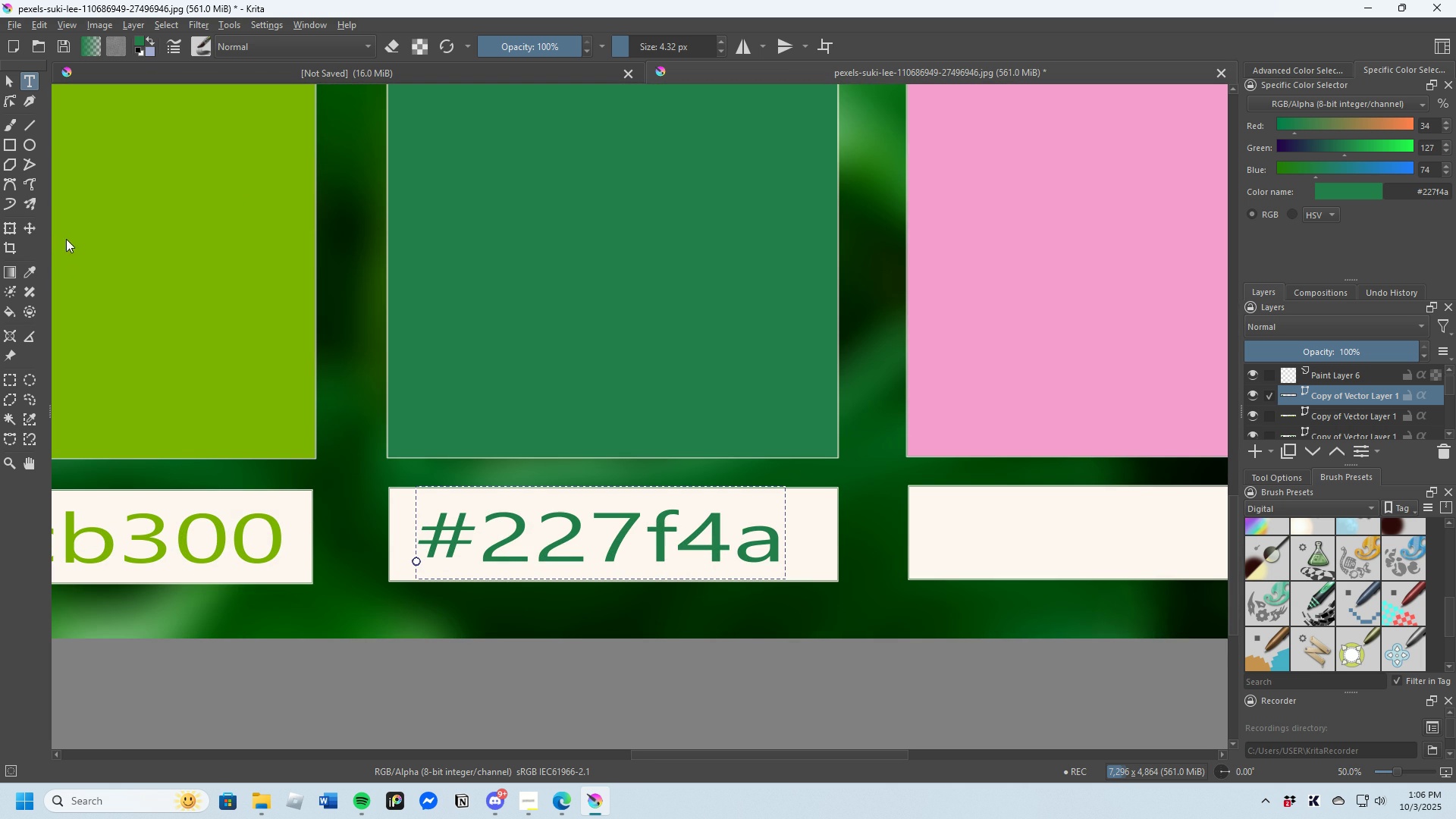 
left_click([5, 222])
 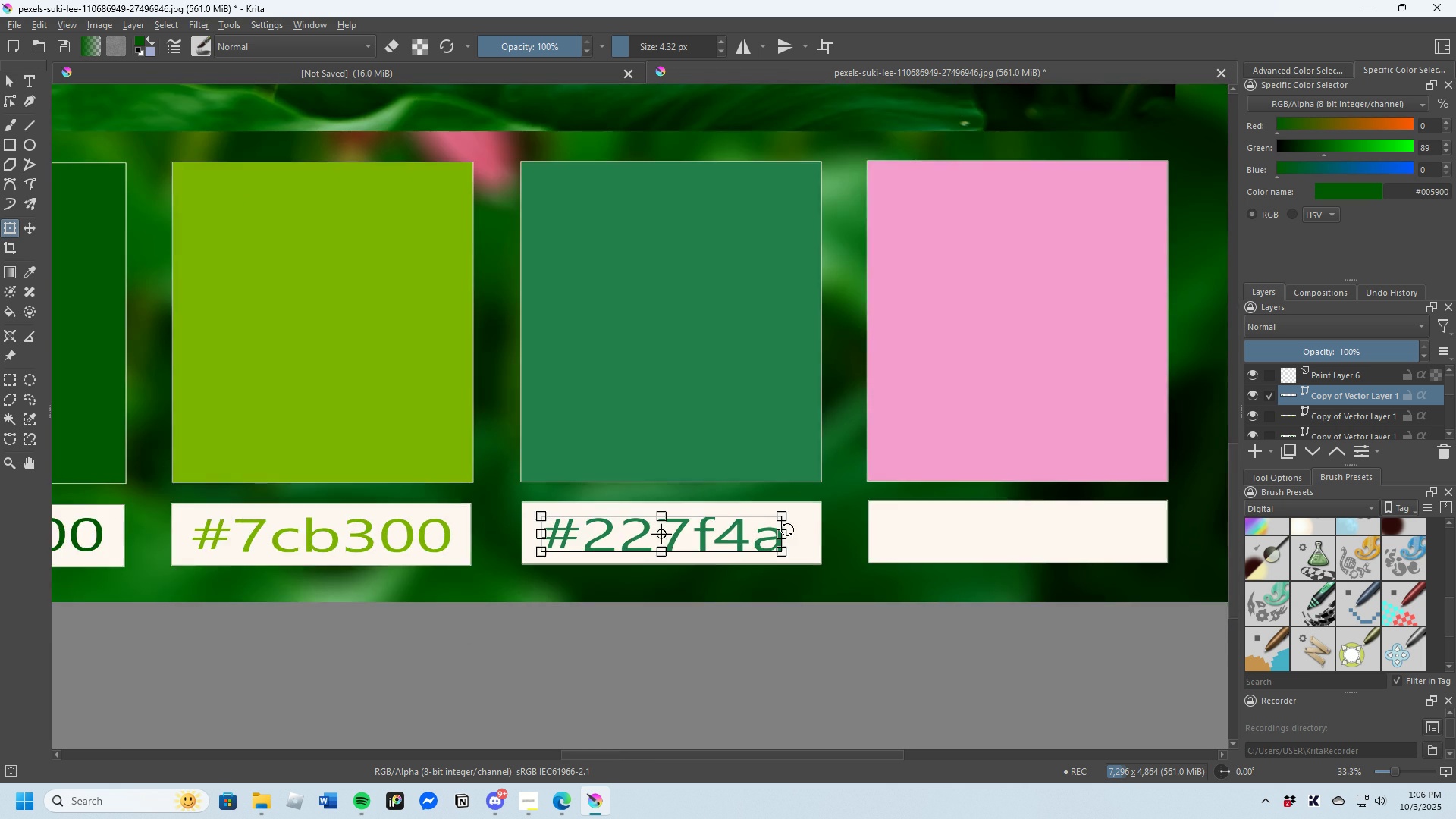 
scroll: coordinate [687, 544], scroll_direction: up, amount: 2.0